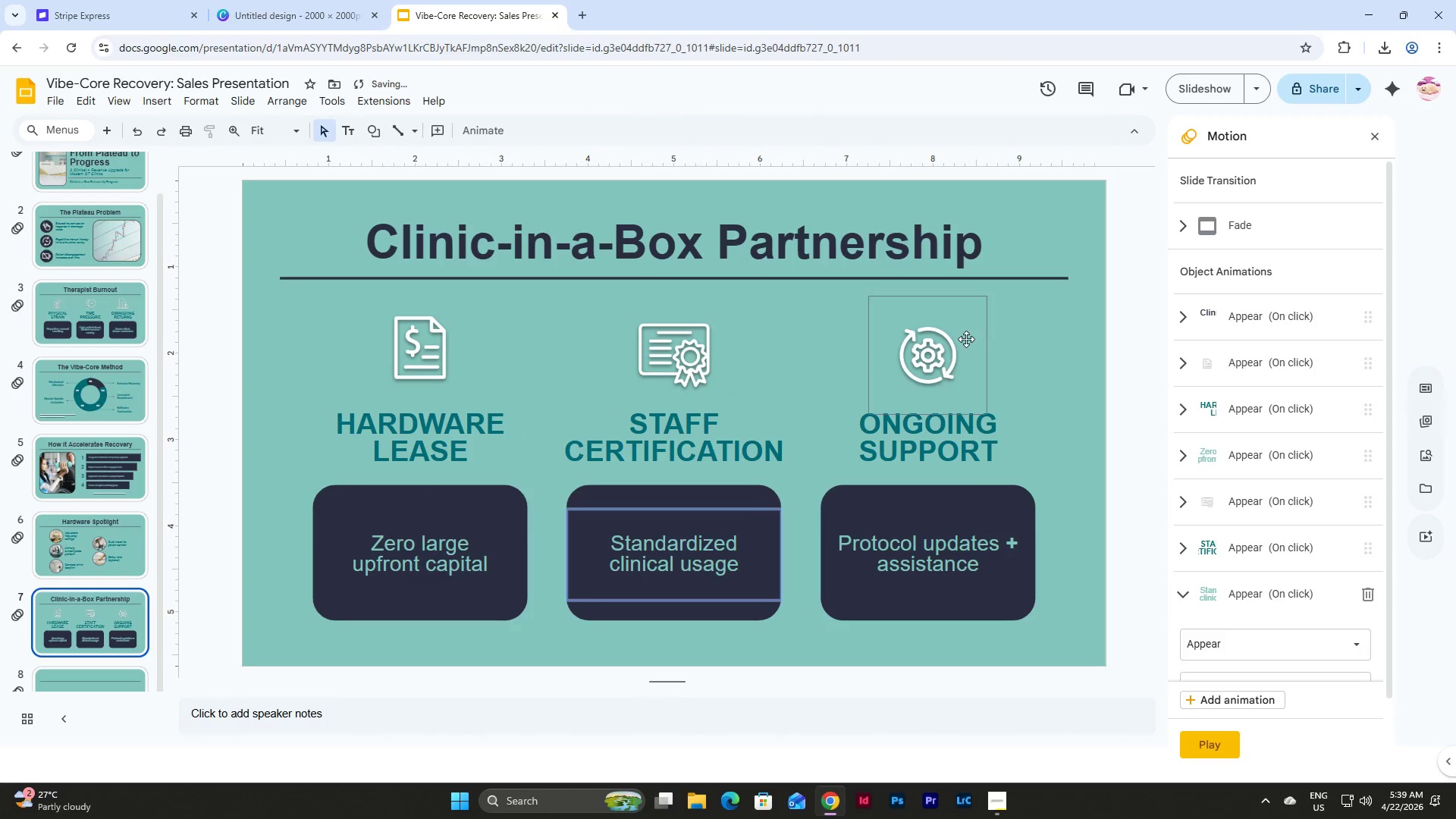 
left_click([966, 339])
 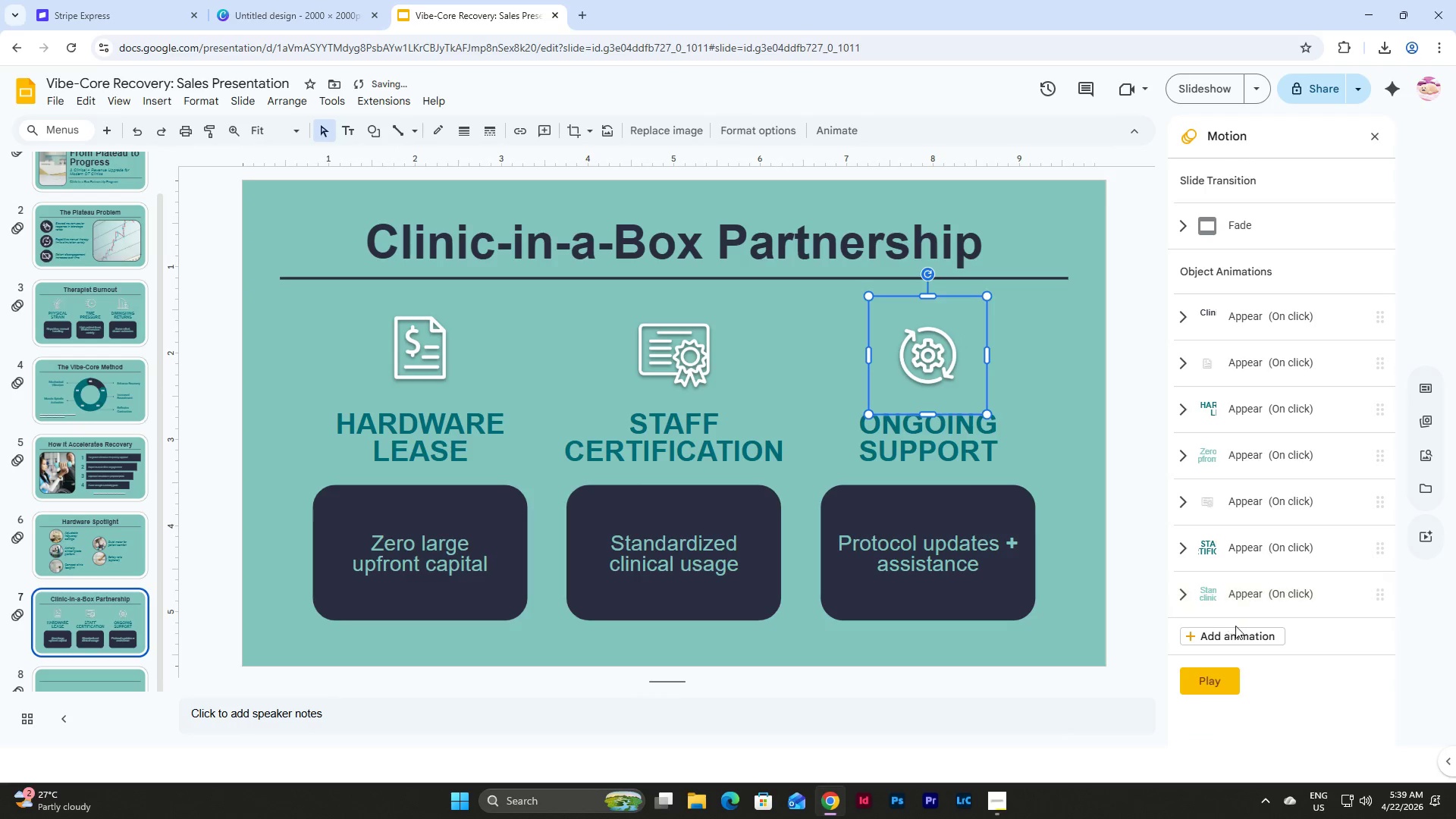 
left_click([1236, 629])
 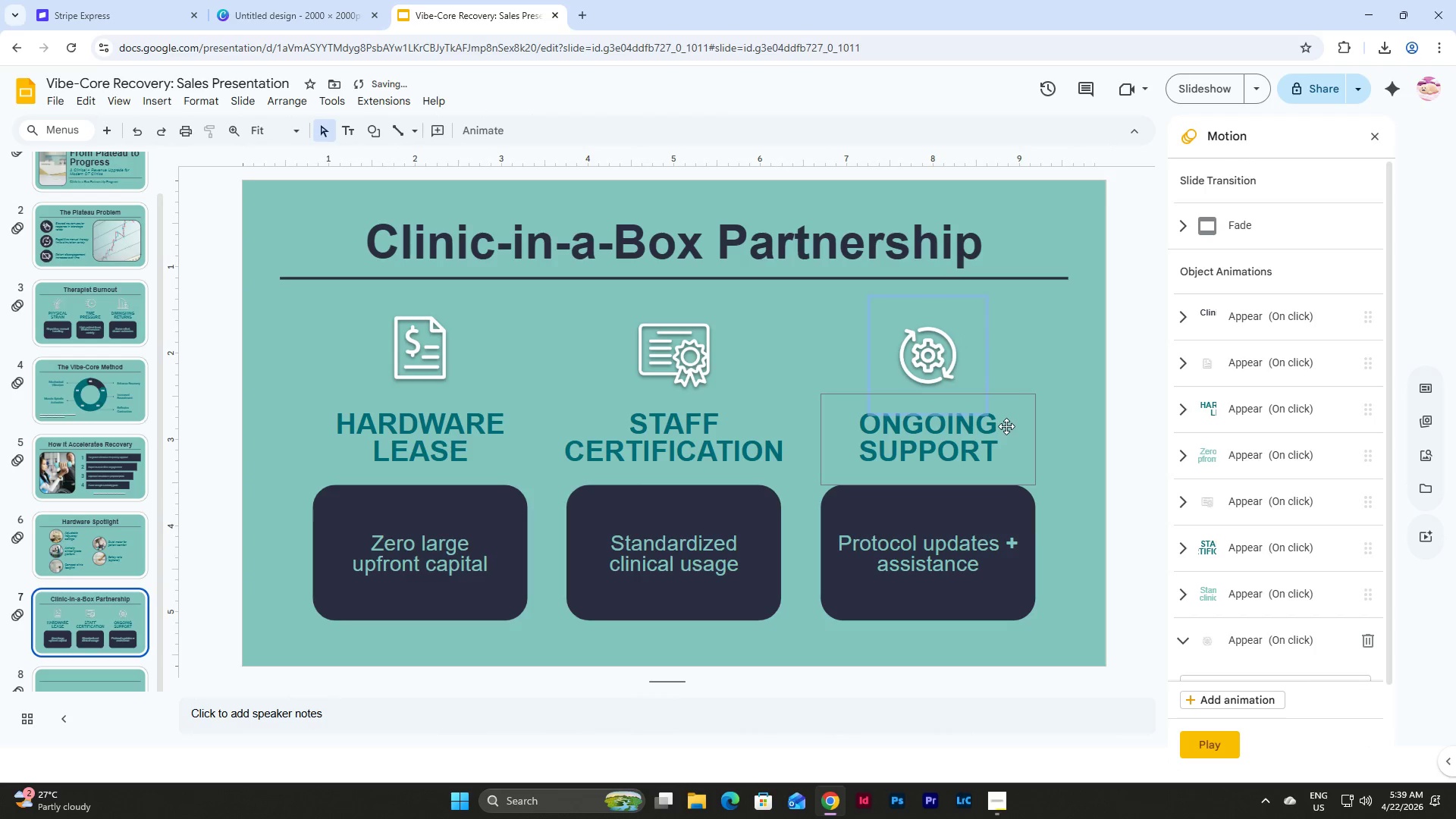 
left_click([1006, 426])
 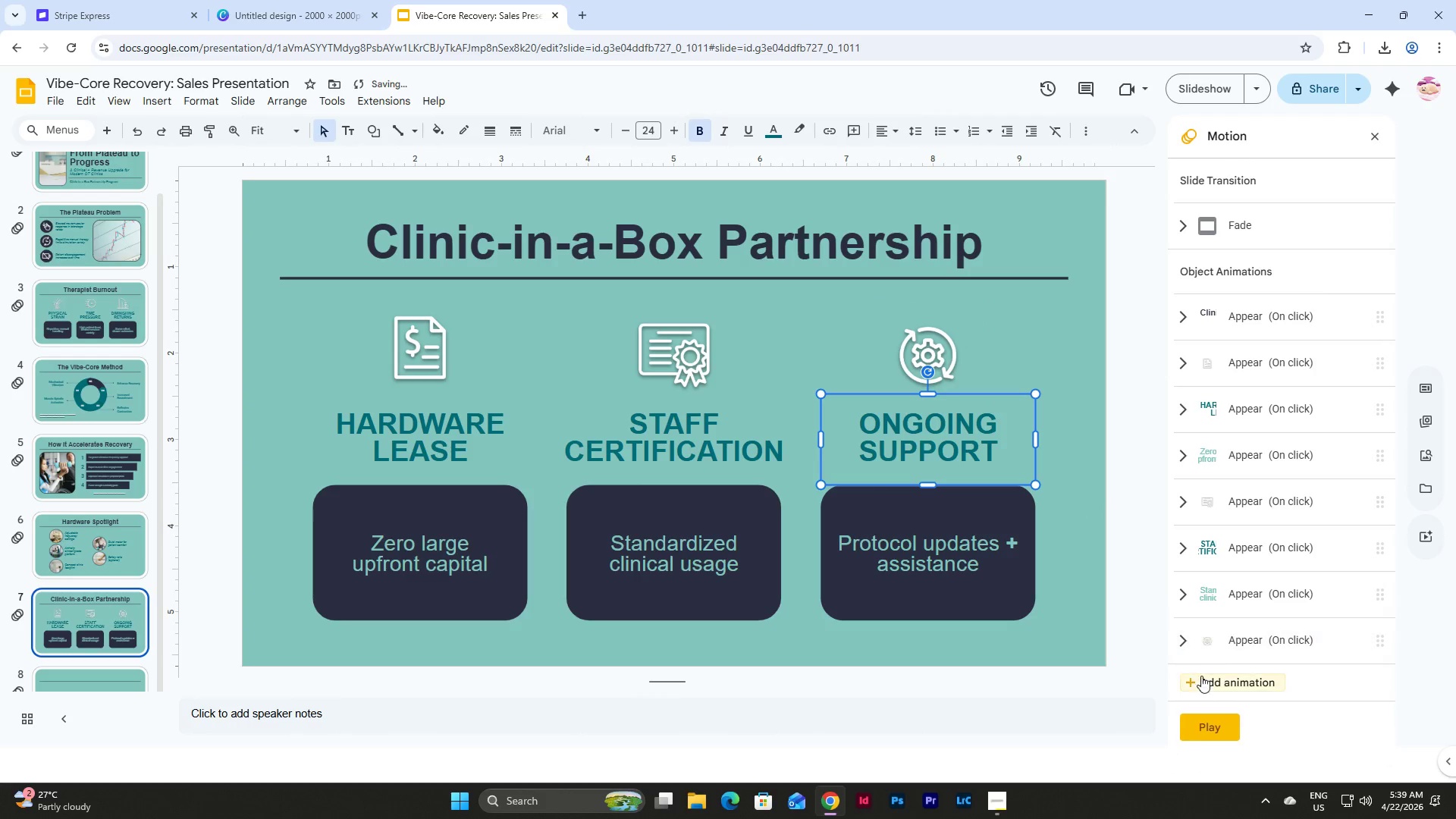 
left_click([1215, 683])
 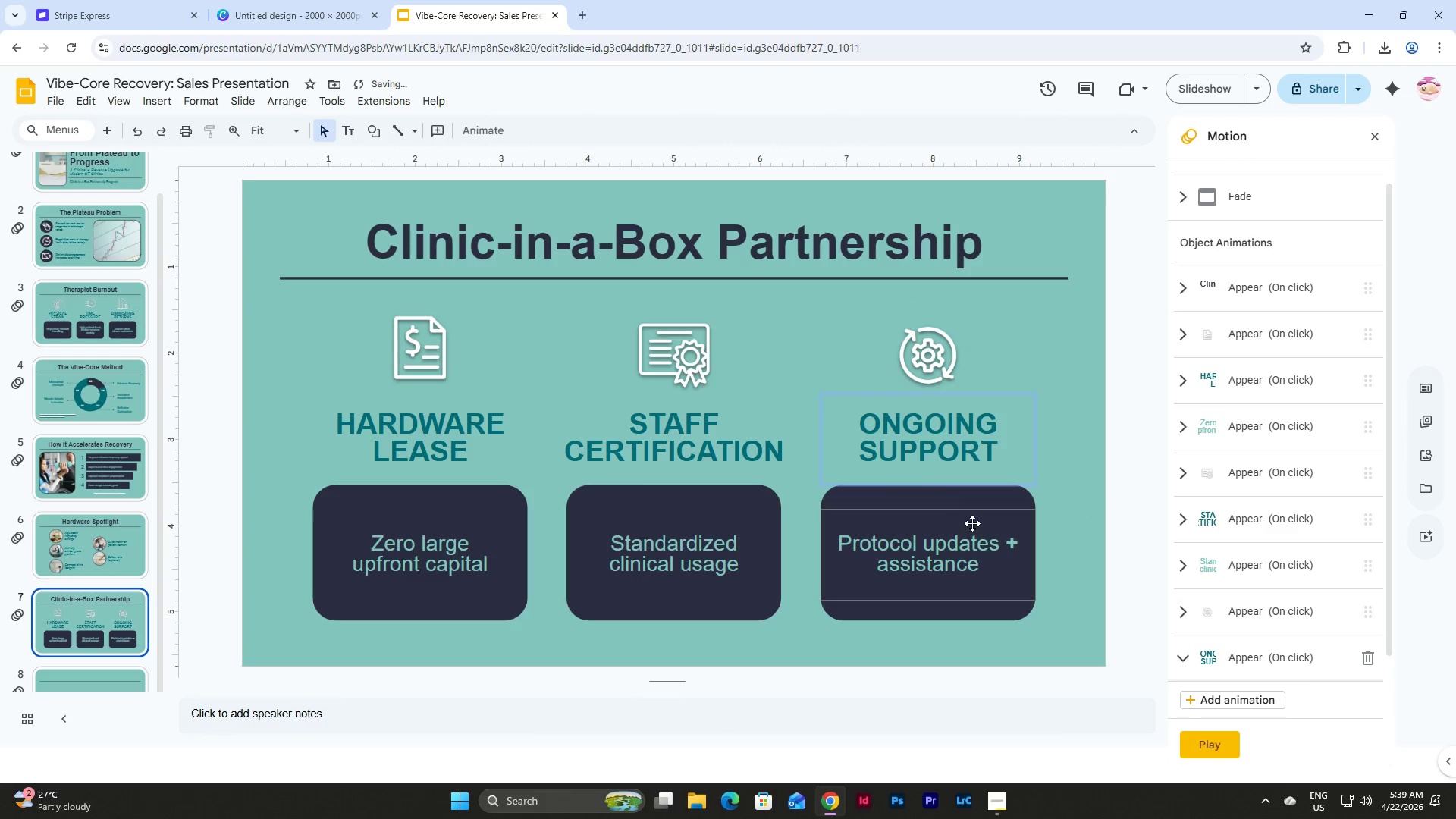 
left_click([977, 516])
 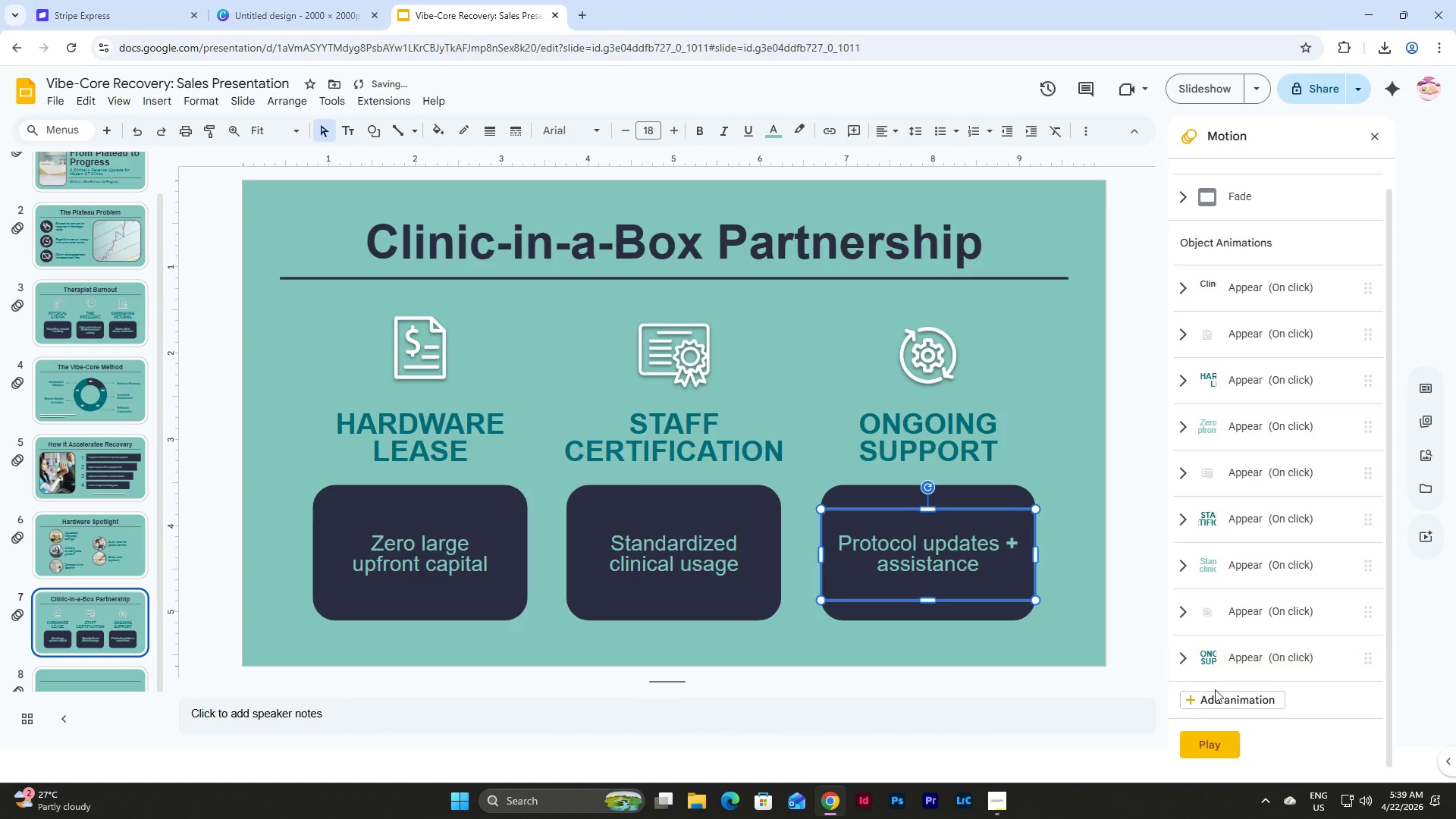 
left_click([1236, 699])
 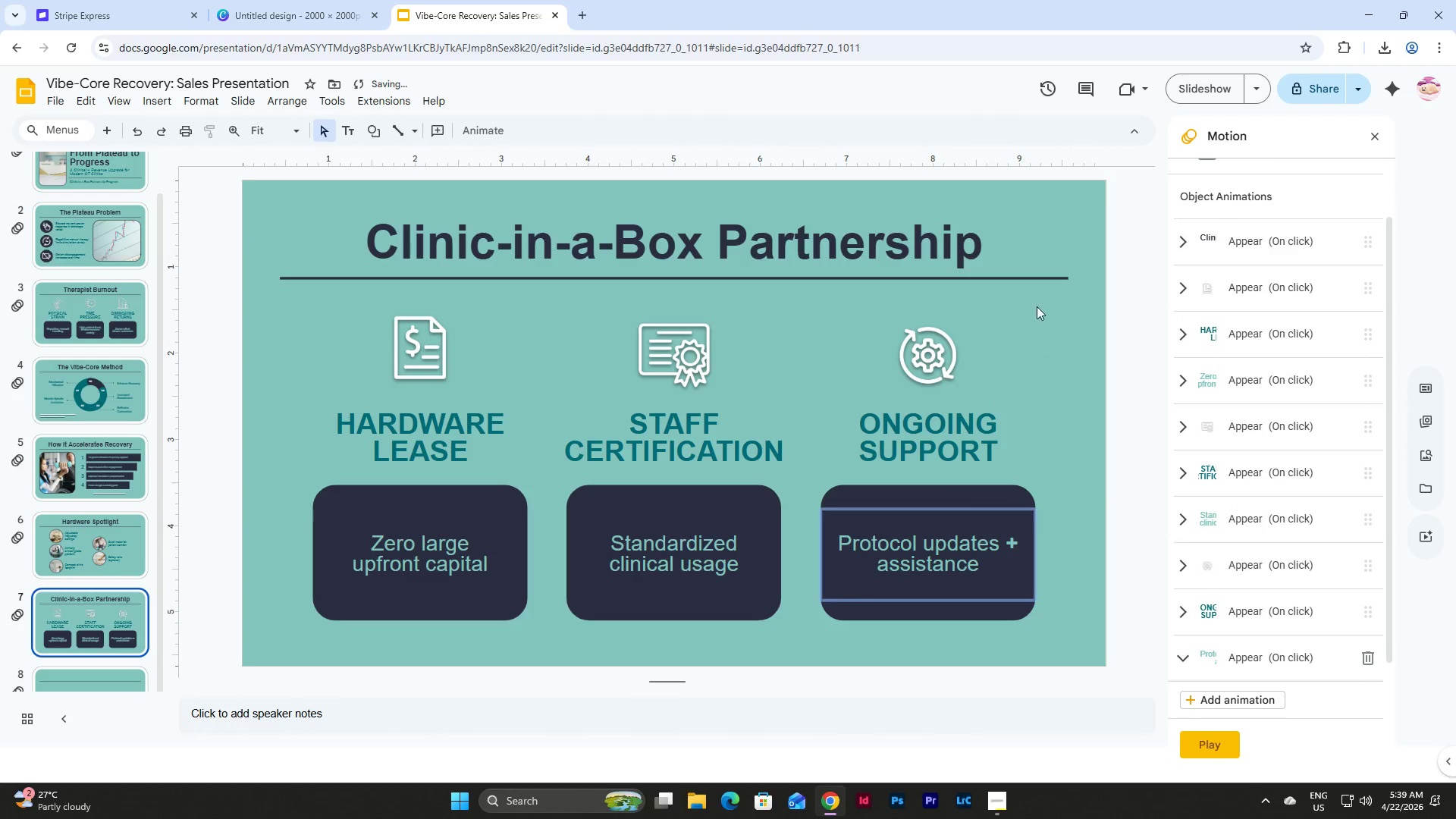 
left_click([1202, 92])
 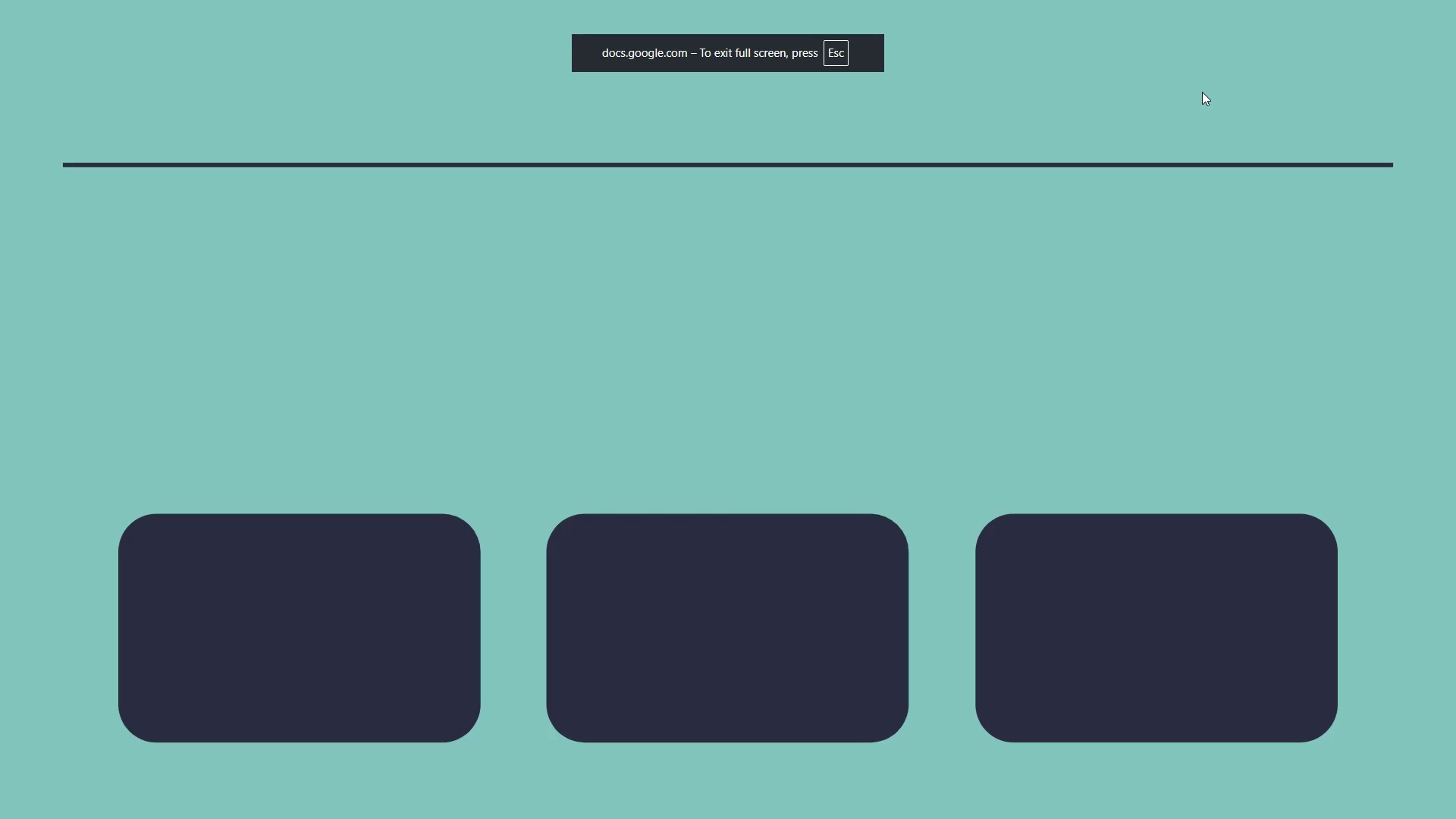 
key(ArrowRight)
 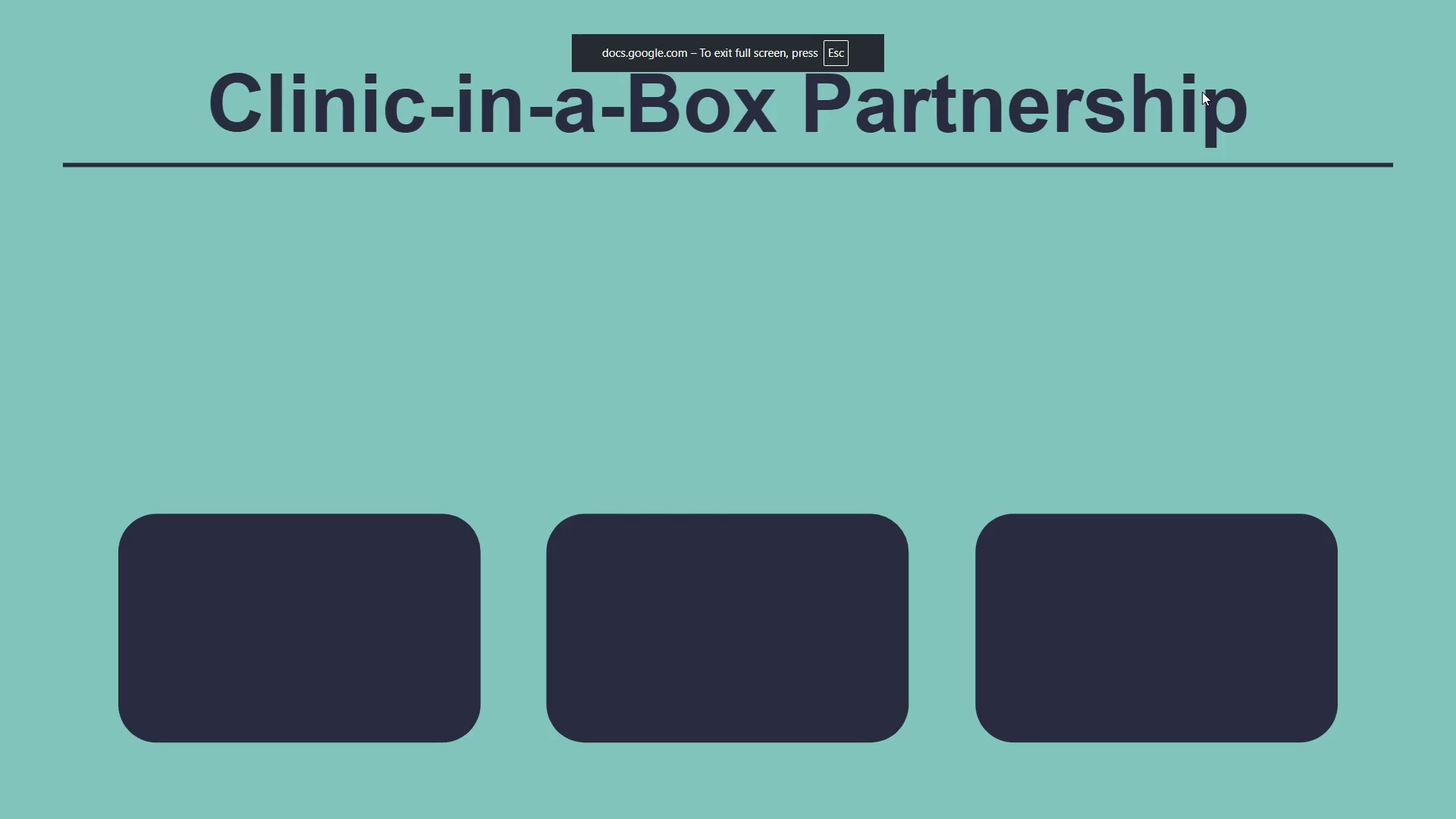 
key(ArrowRight)
 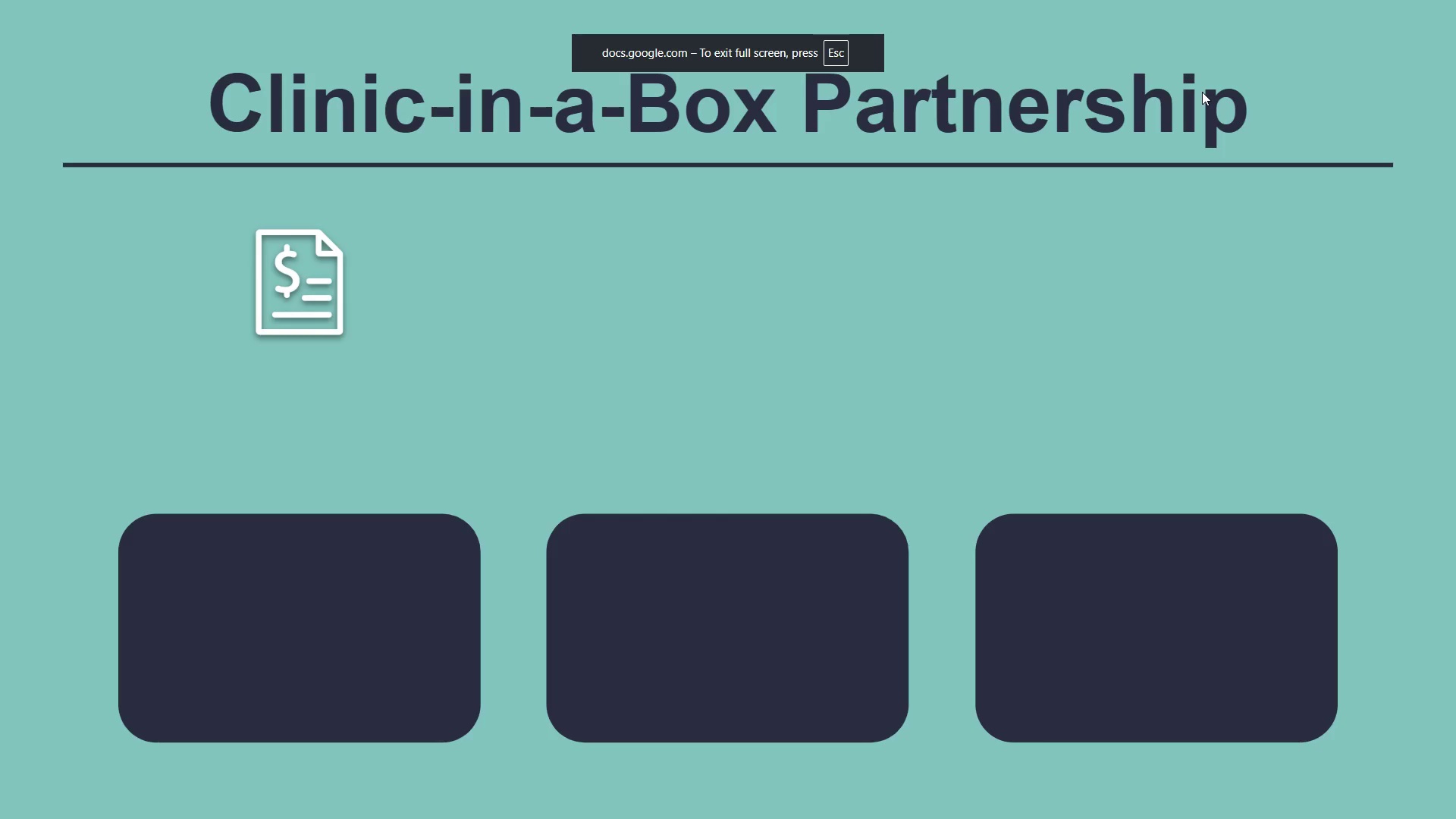 
key(ArrowRight)
 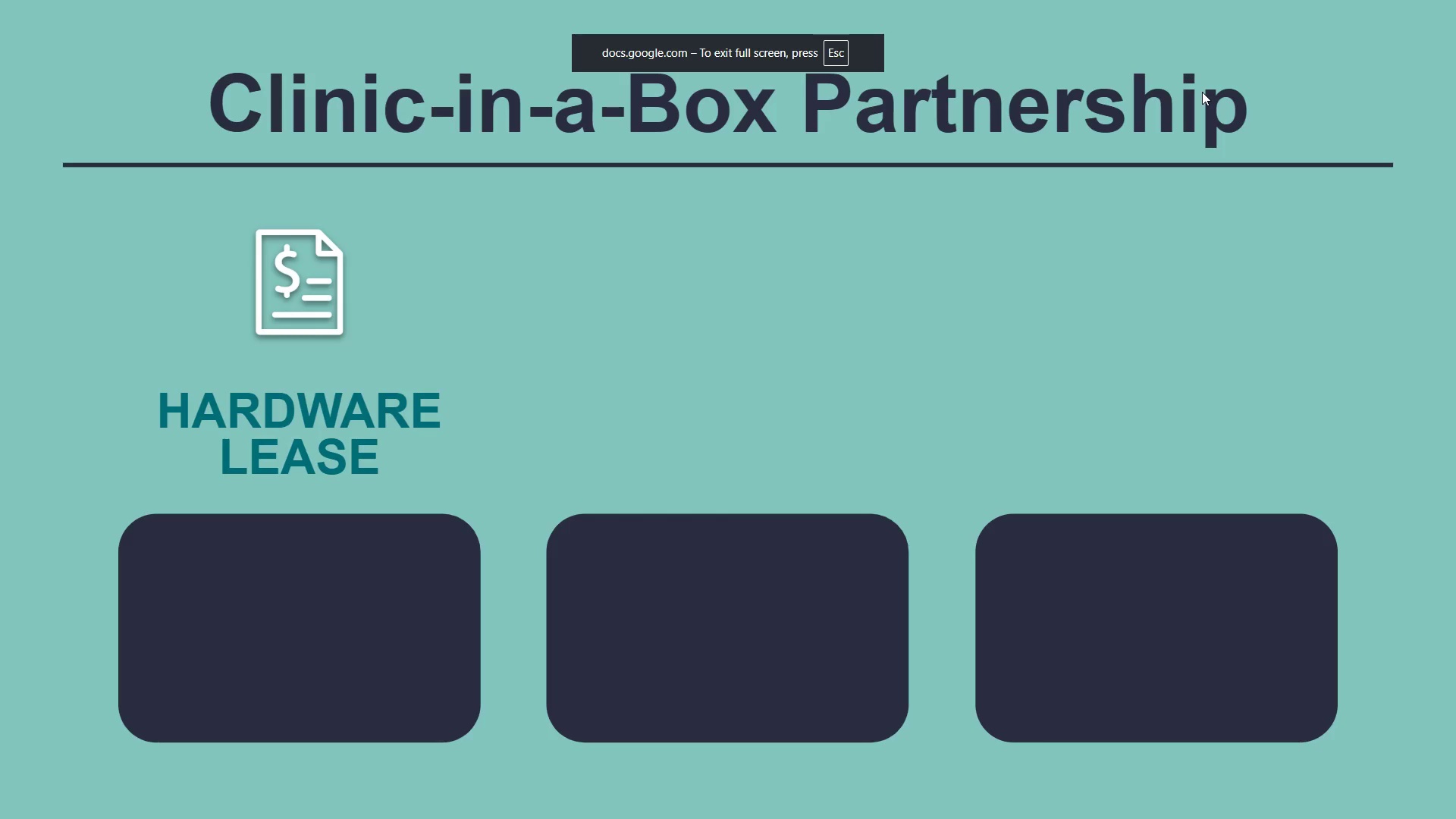 
key(ArrowRight)
 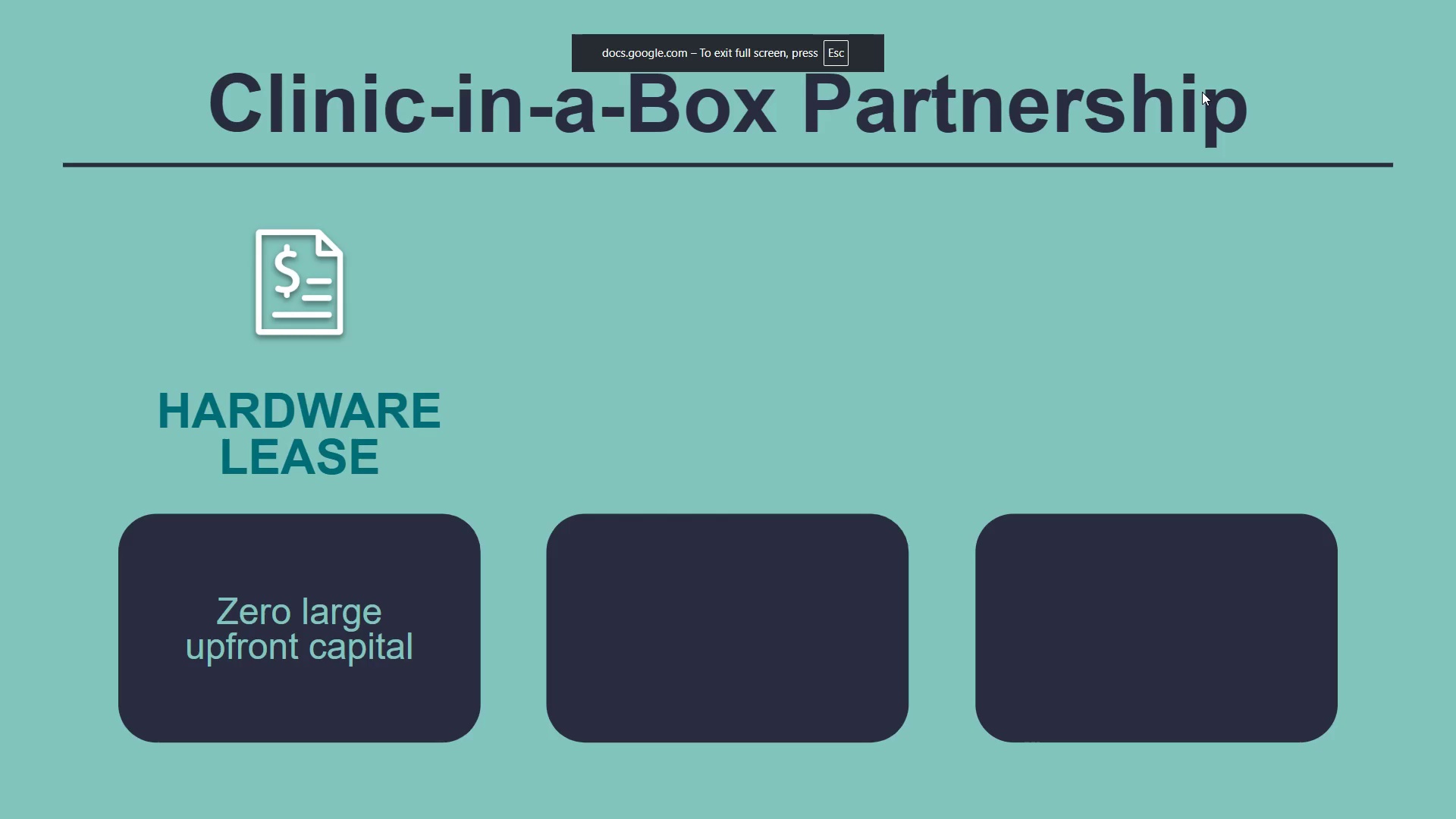 
key(ArrowRight)
 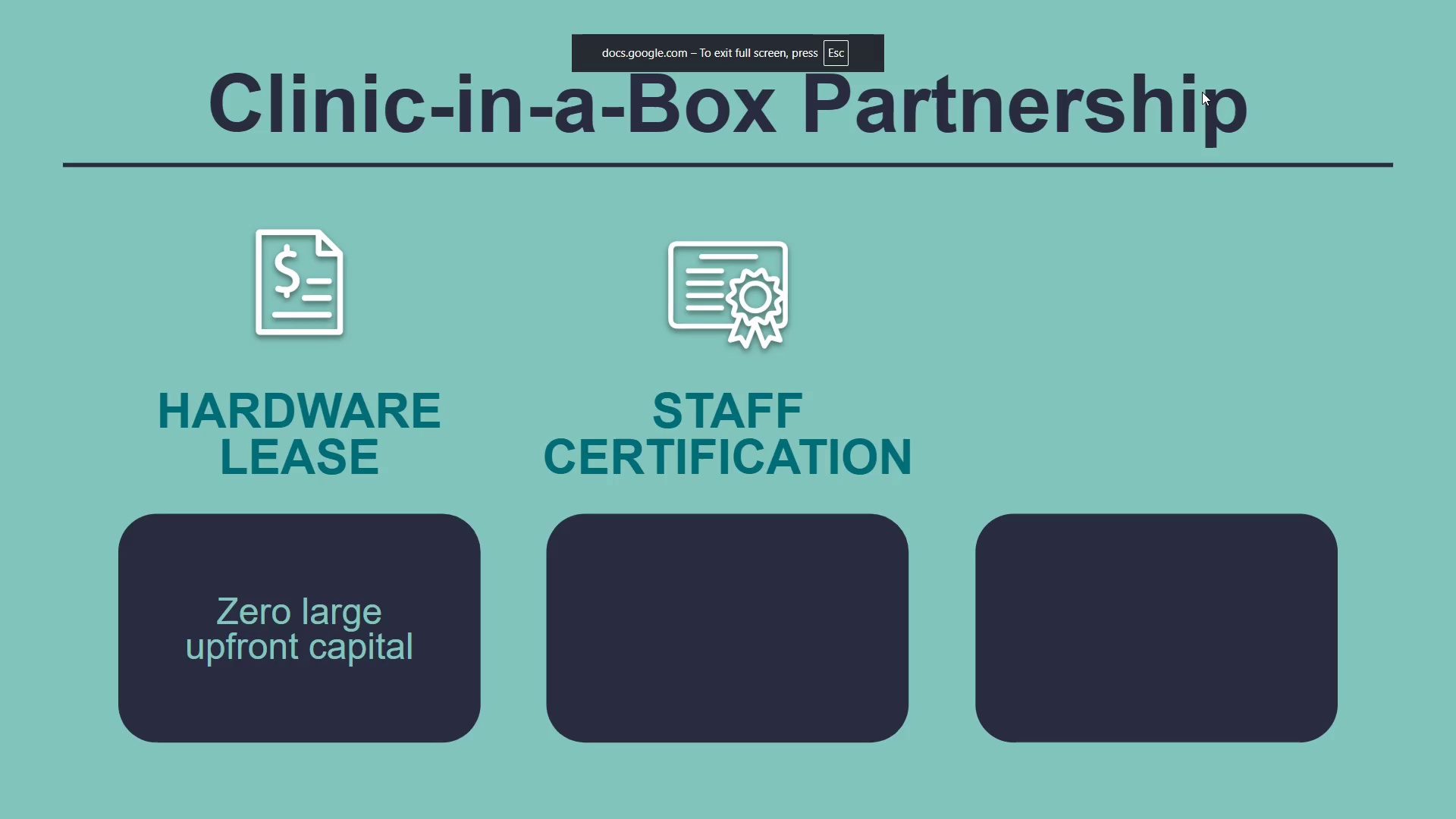 
key(ArrowRight)
 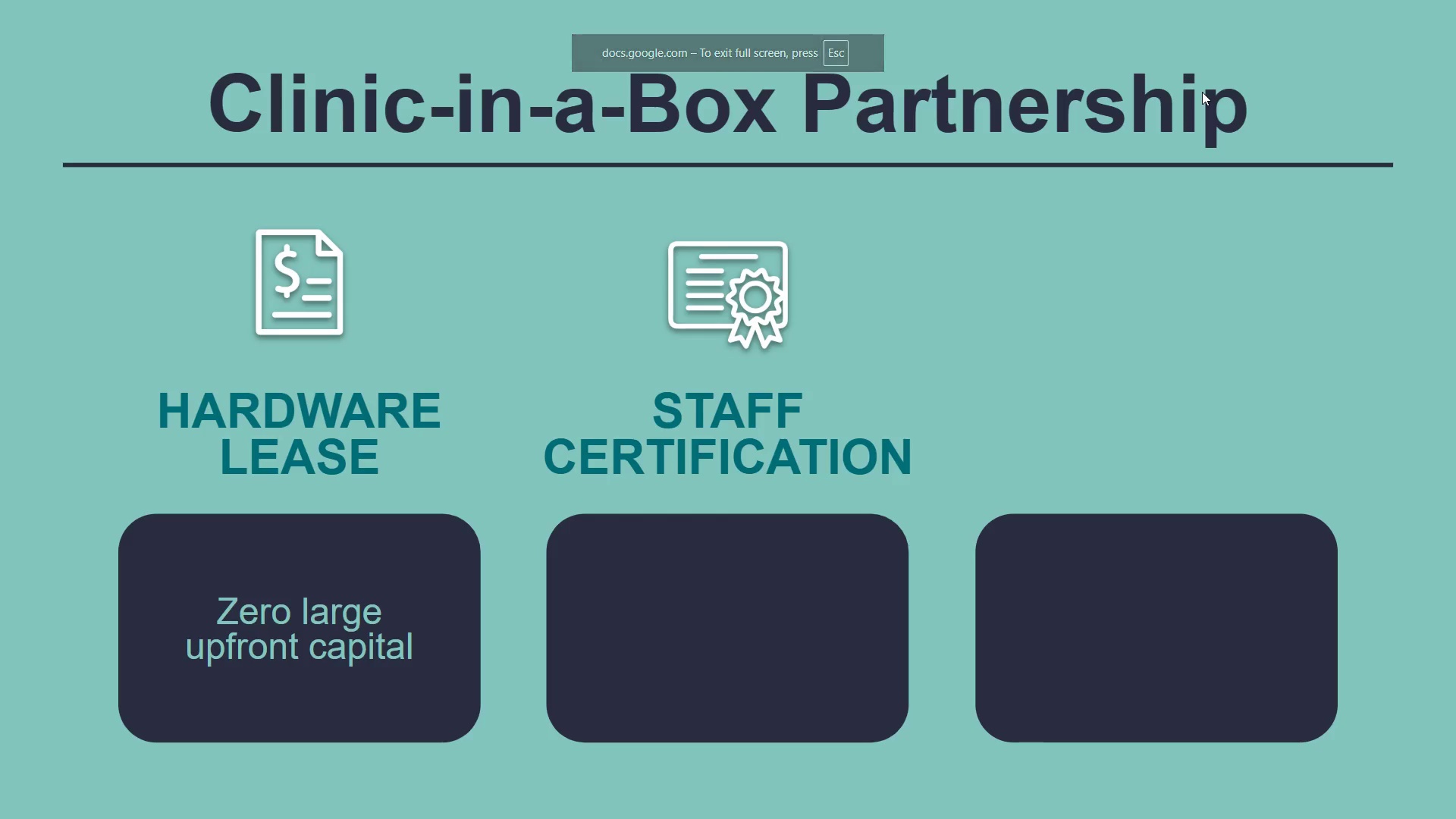 
key(ArrowRight)
 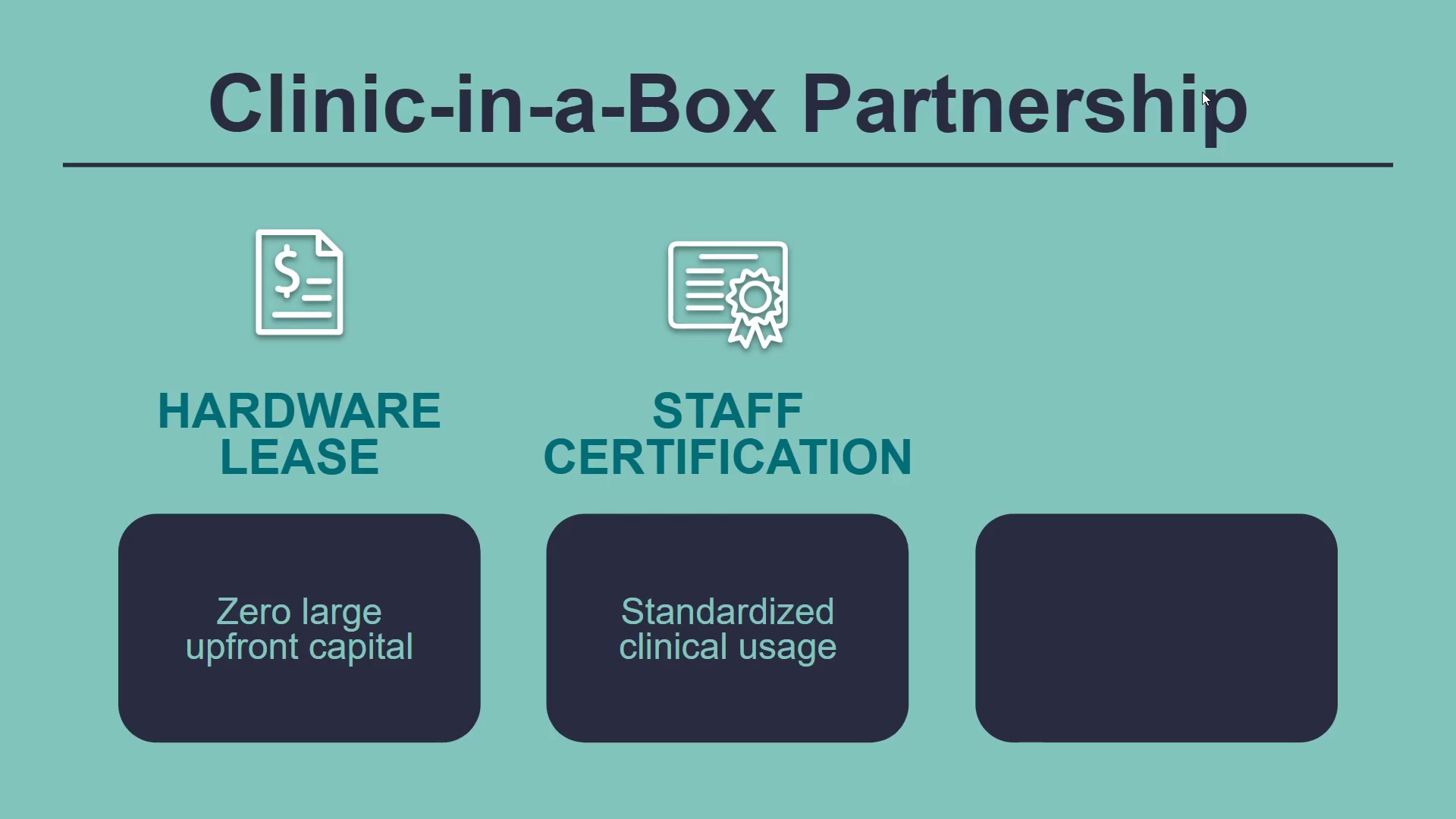 
key(ArrowRight)
 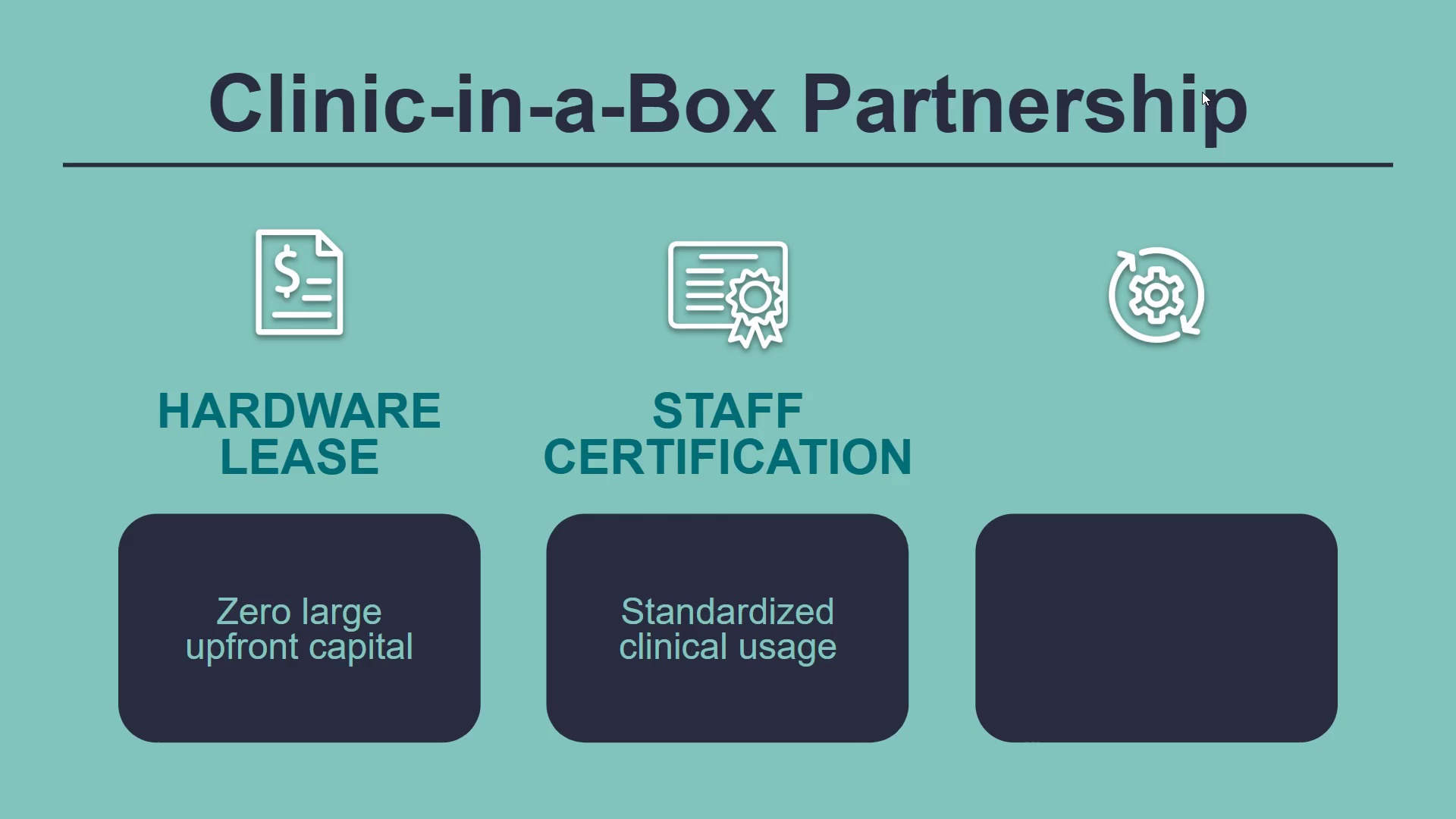 
key(ArrowRight)
 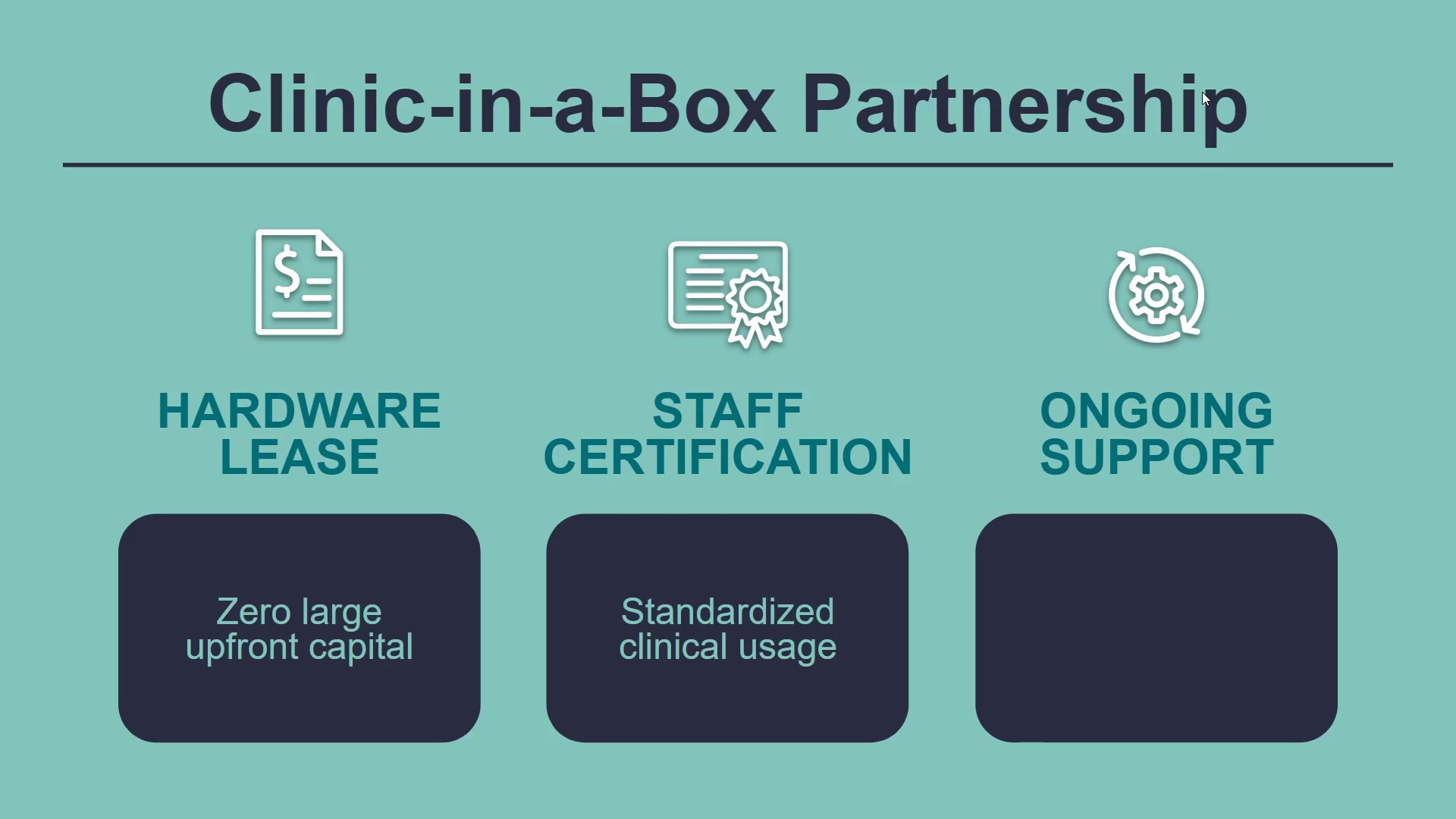 
key(ArrowRight)
 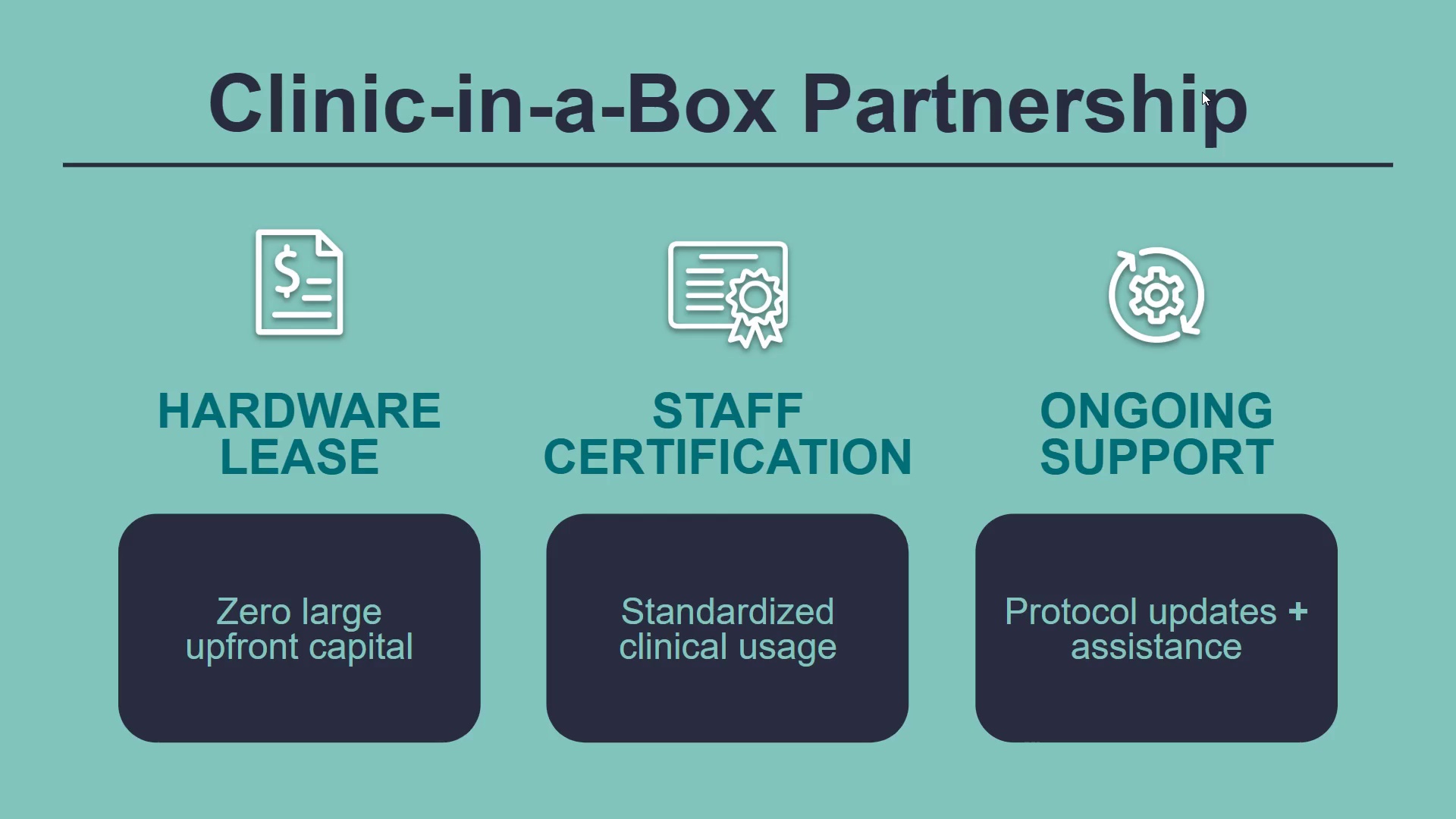 
key(Escape)
 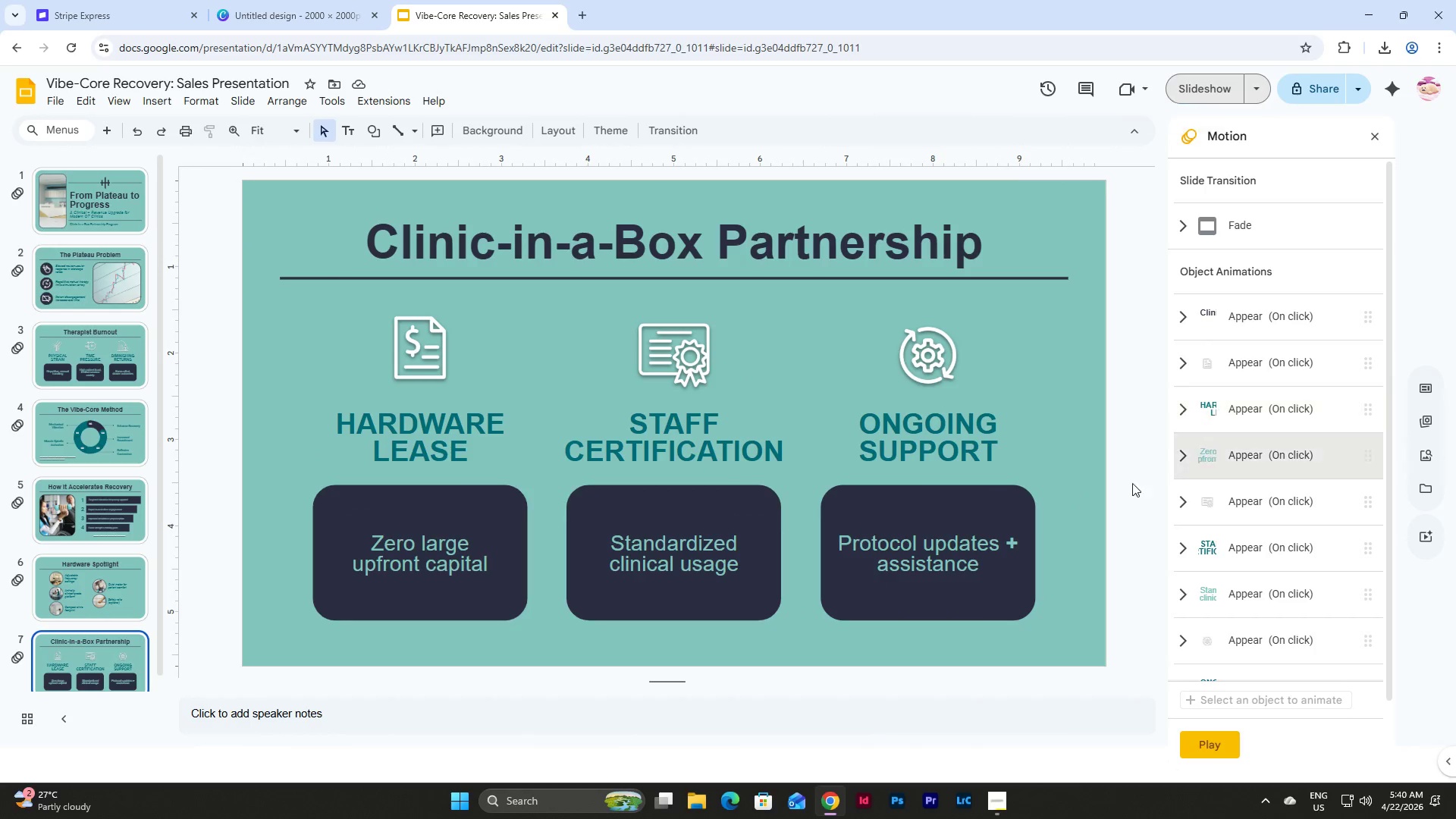 
left_click([1009, 538])
 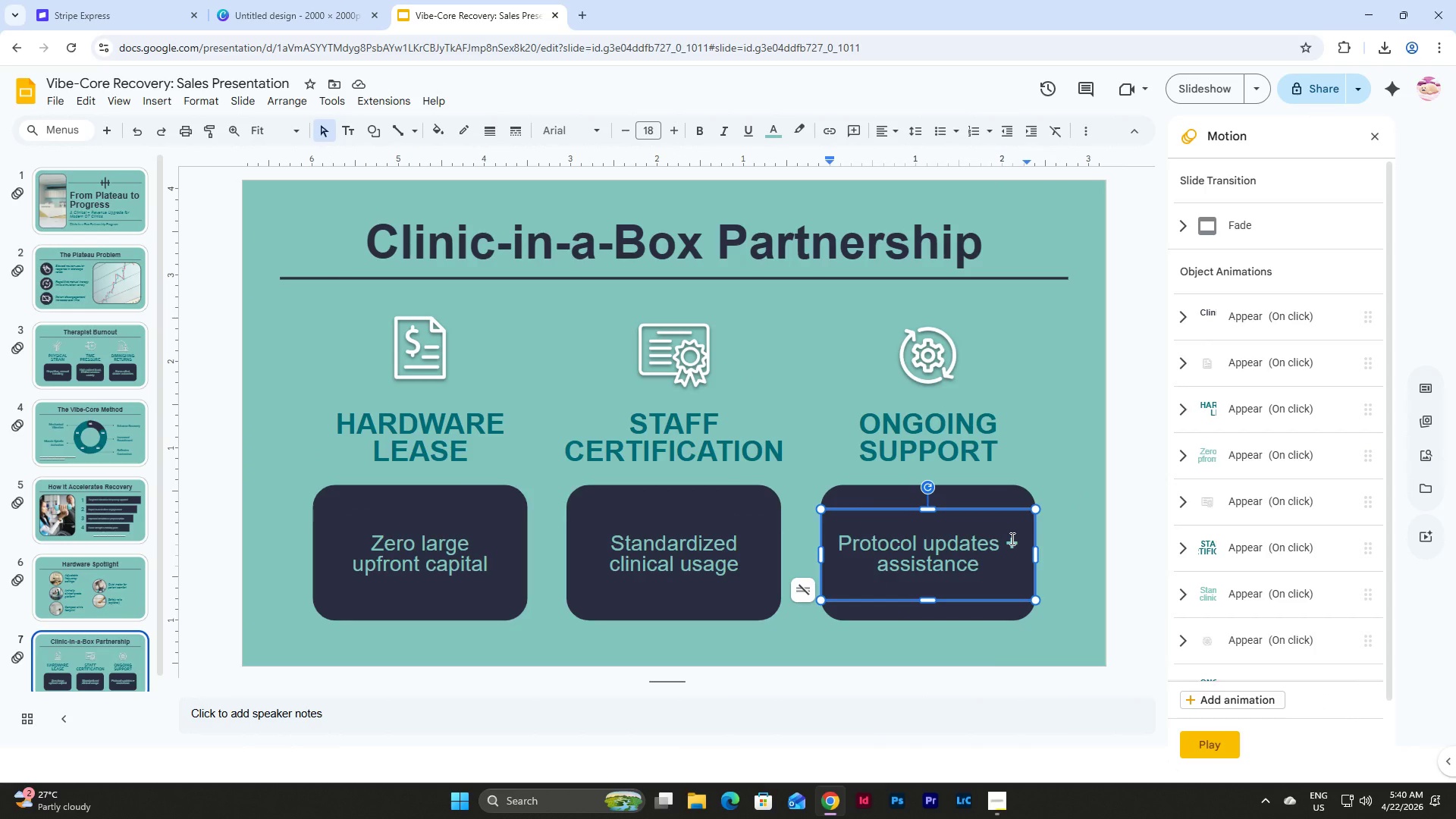 
key(Enter)
 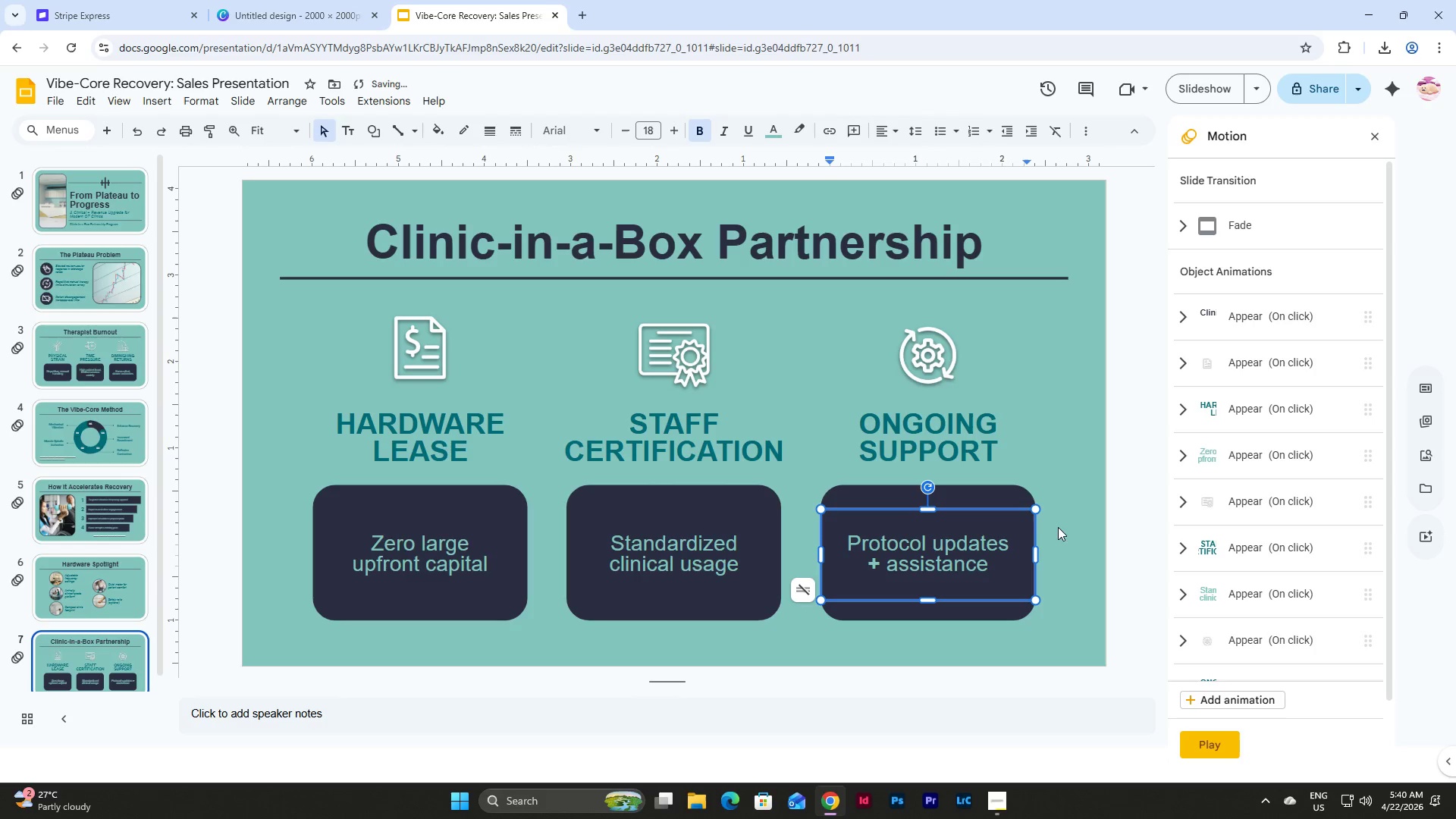 
left_click([1059, 527])
 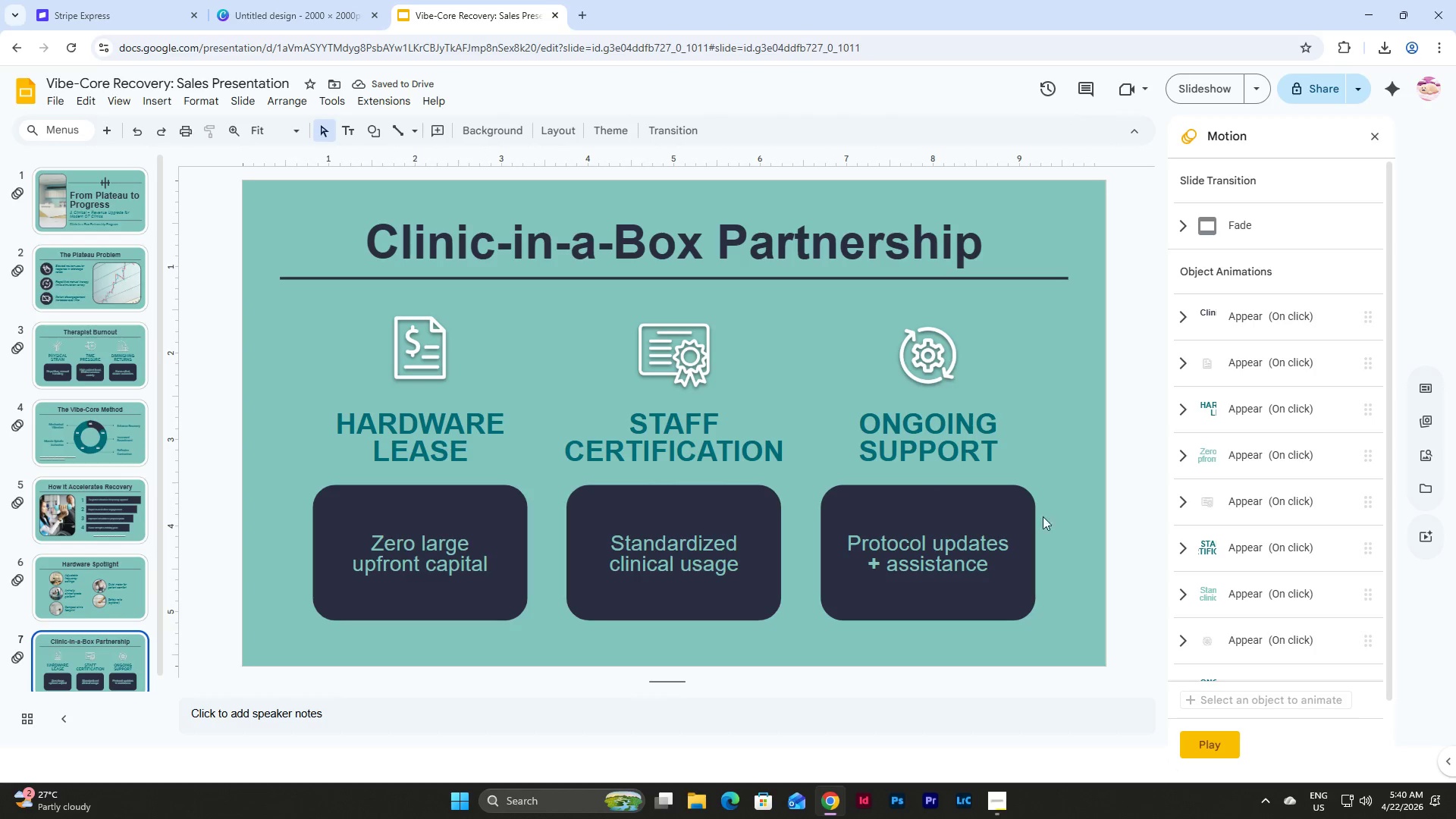 
left_click([135, 675])
 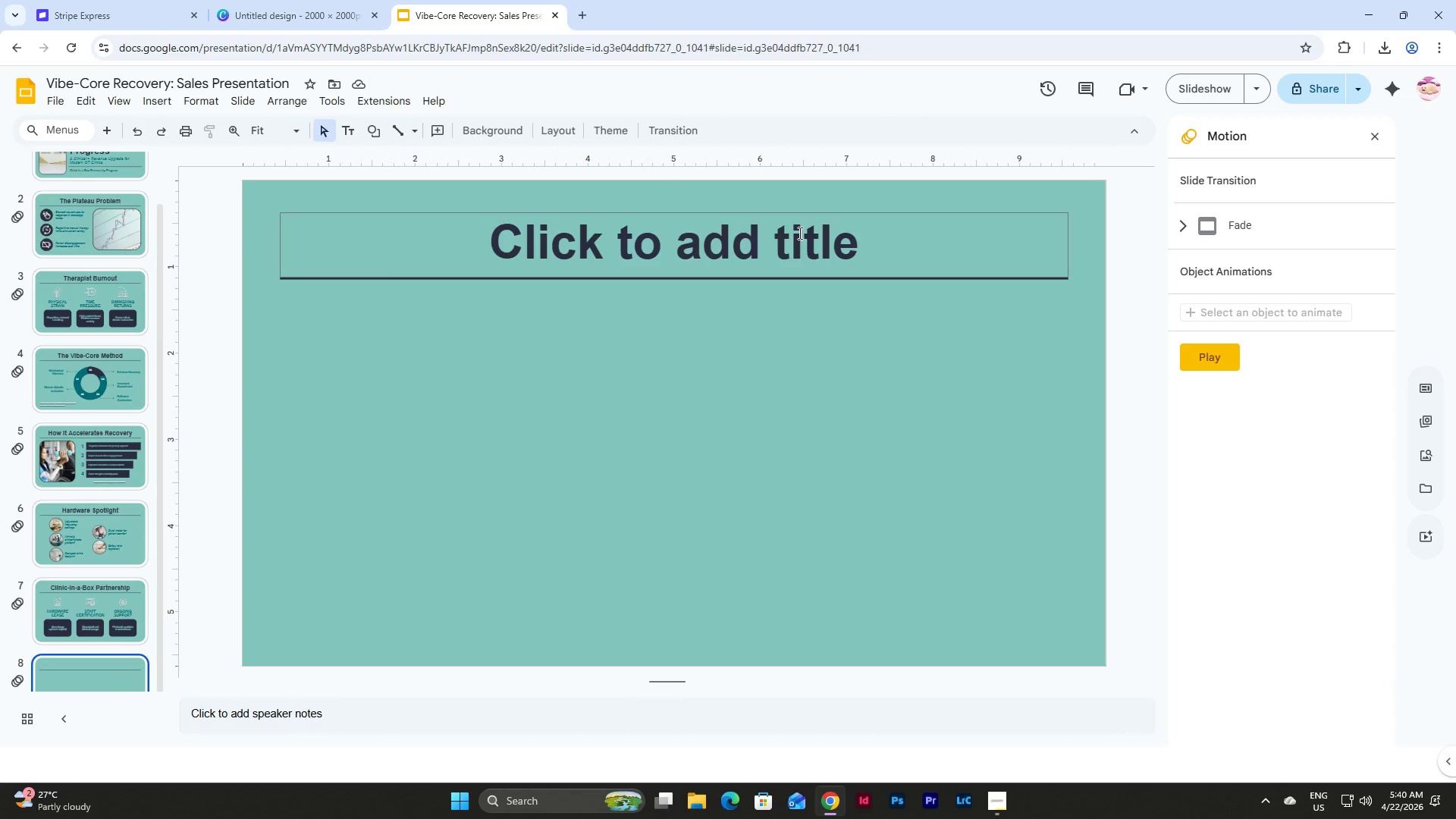 
scroll: coordinate [84, 480], scroll_direction: down, amount: 10.0
 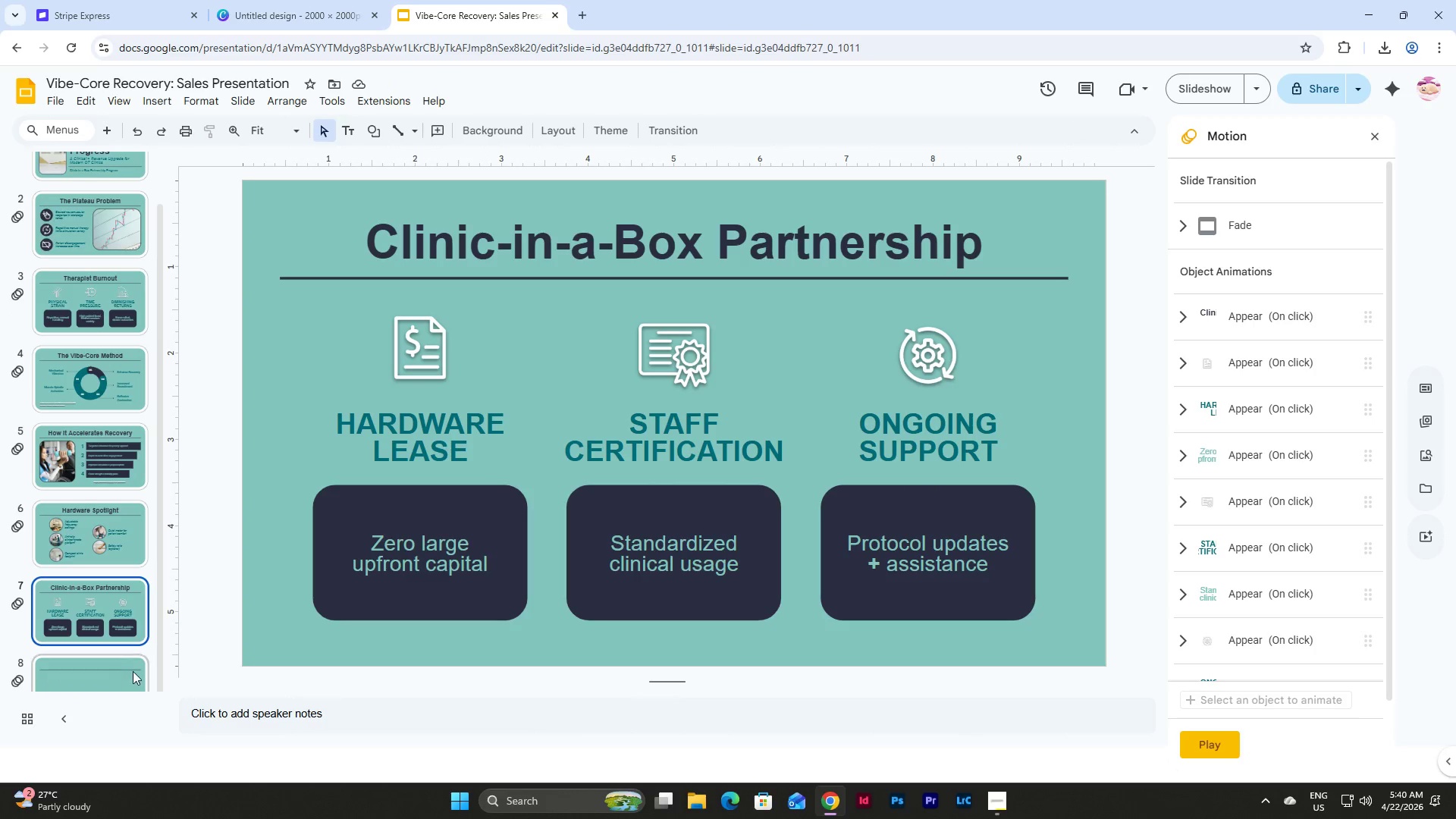 
left_click([799, 233])
 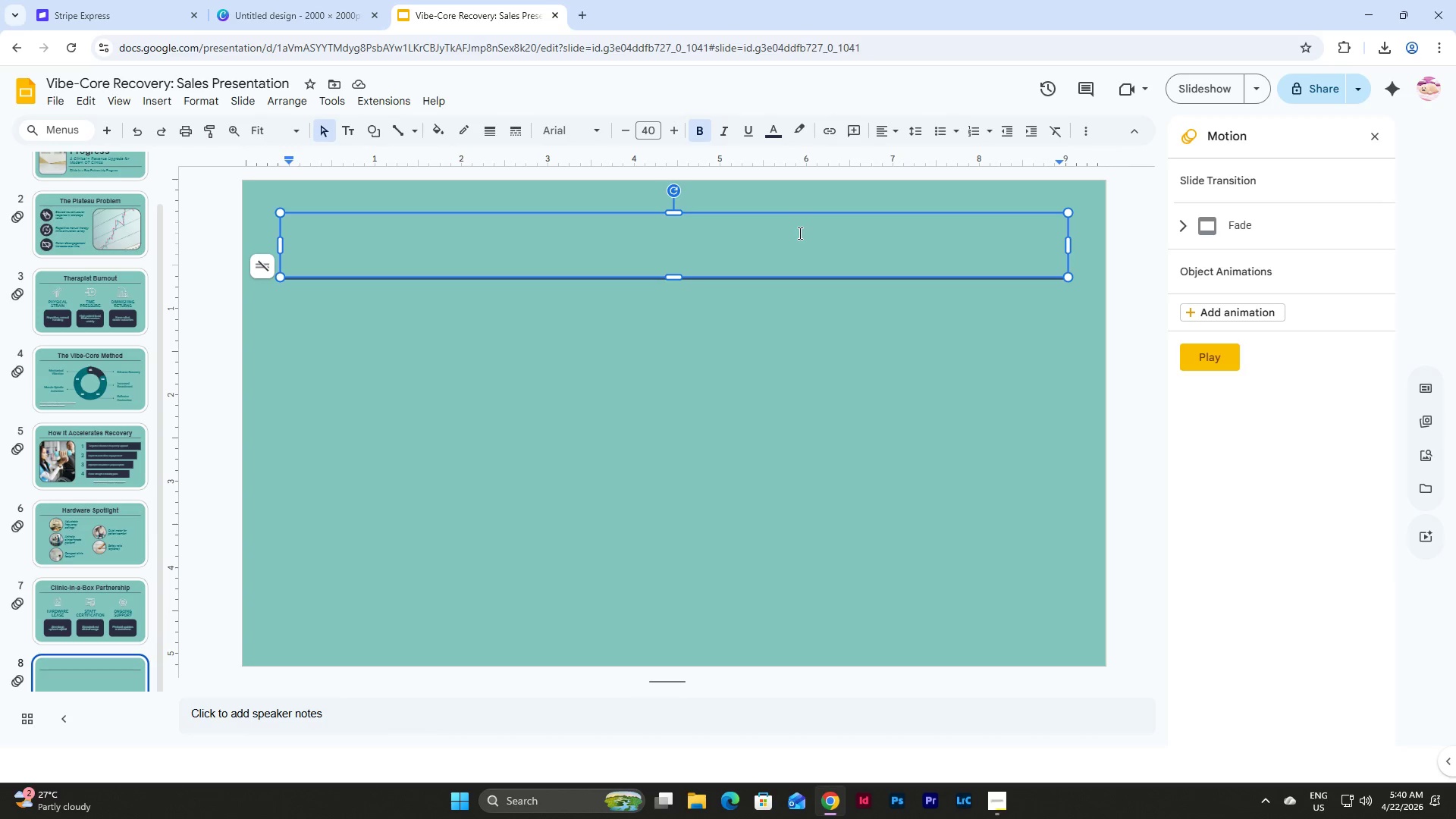 
type(The ROI Math)
 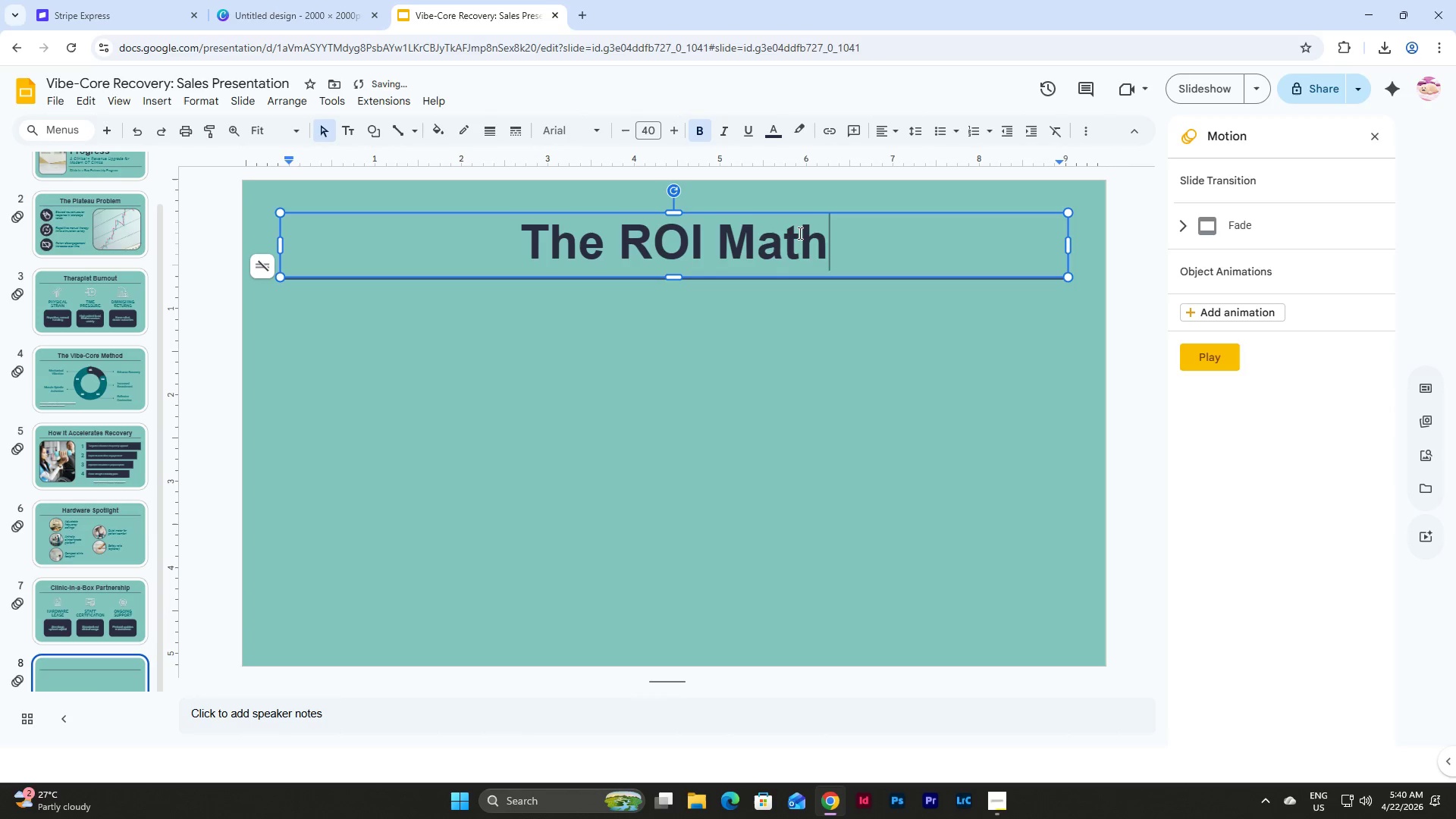 
wait(8.84)
 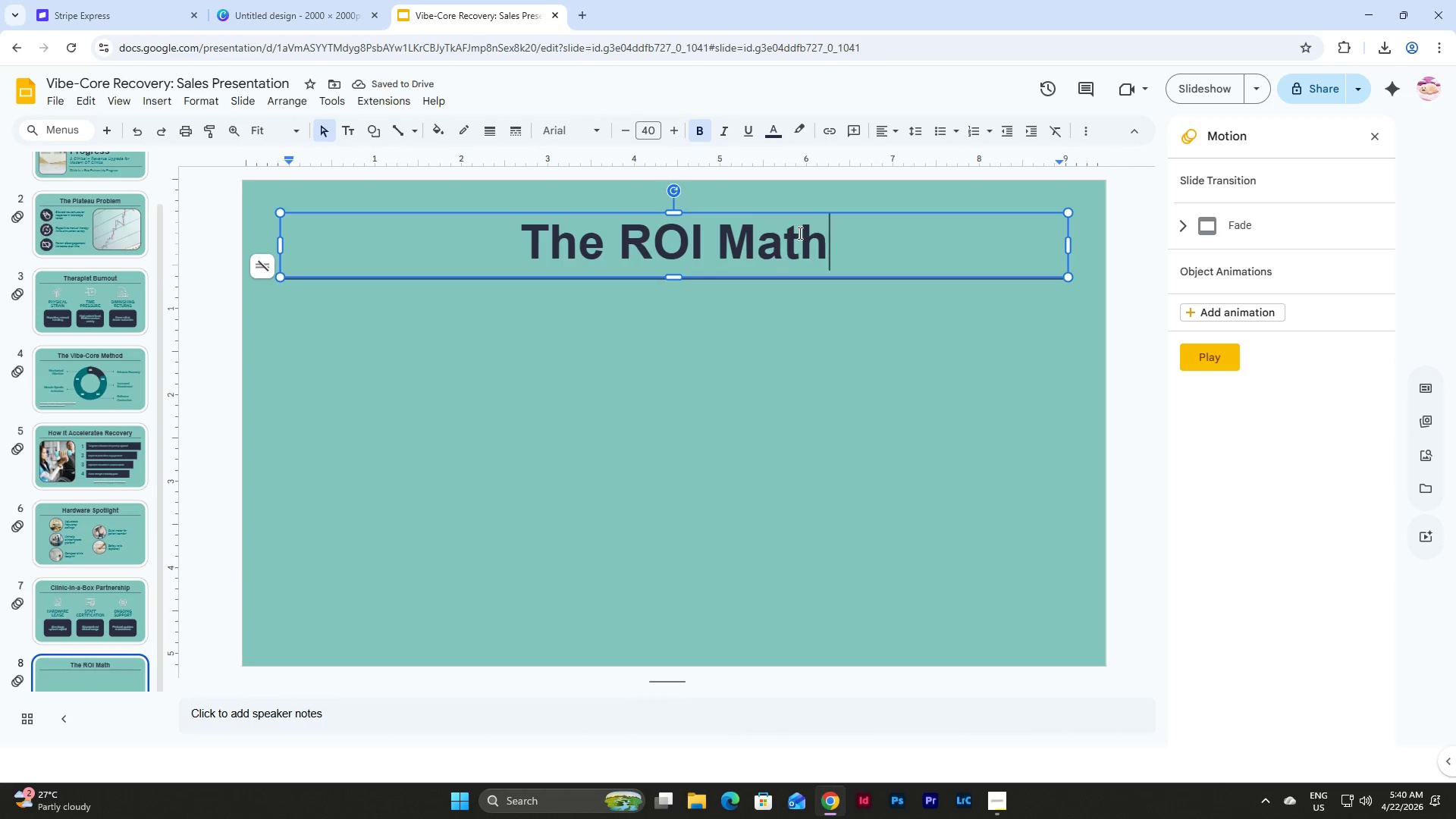 
scroll: coordinate [164, 384], scroll_direction: down, amount: 1.0
 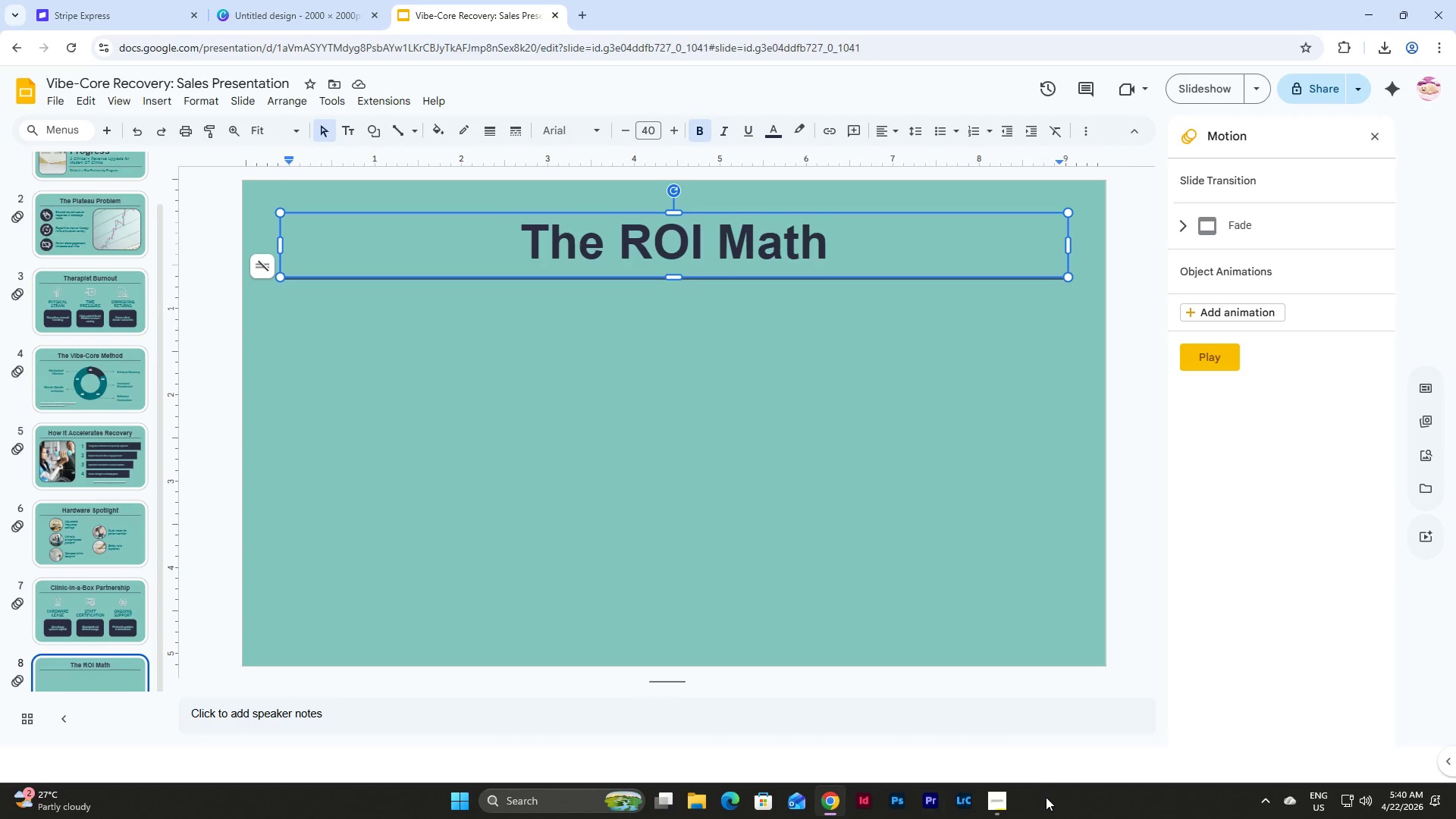 
left_click([994, 807])